 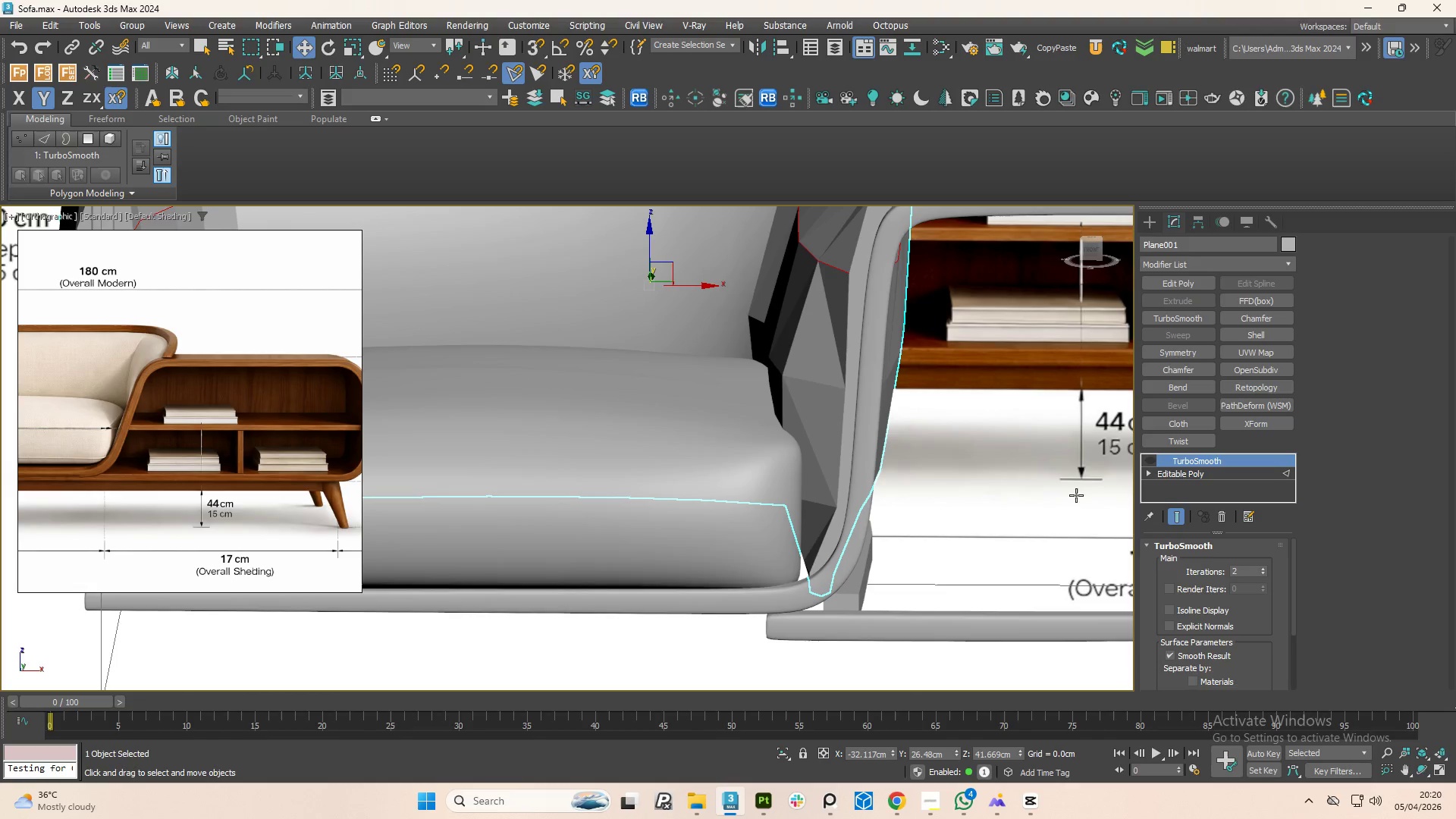 
scroll: coordinate [843, 576], scroll_direction: up, amount: 2.0
 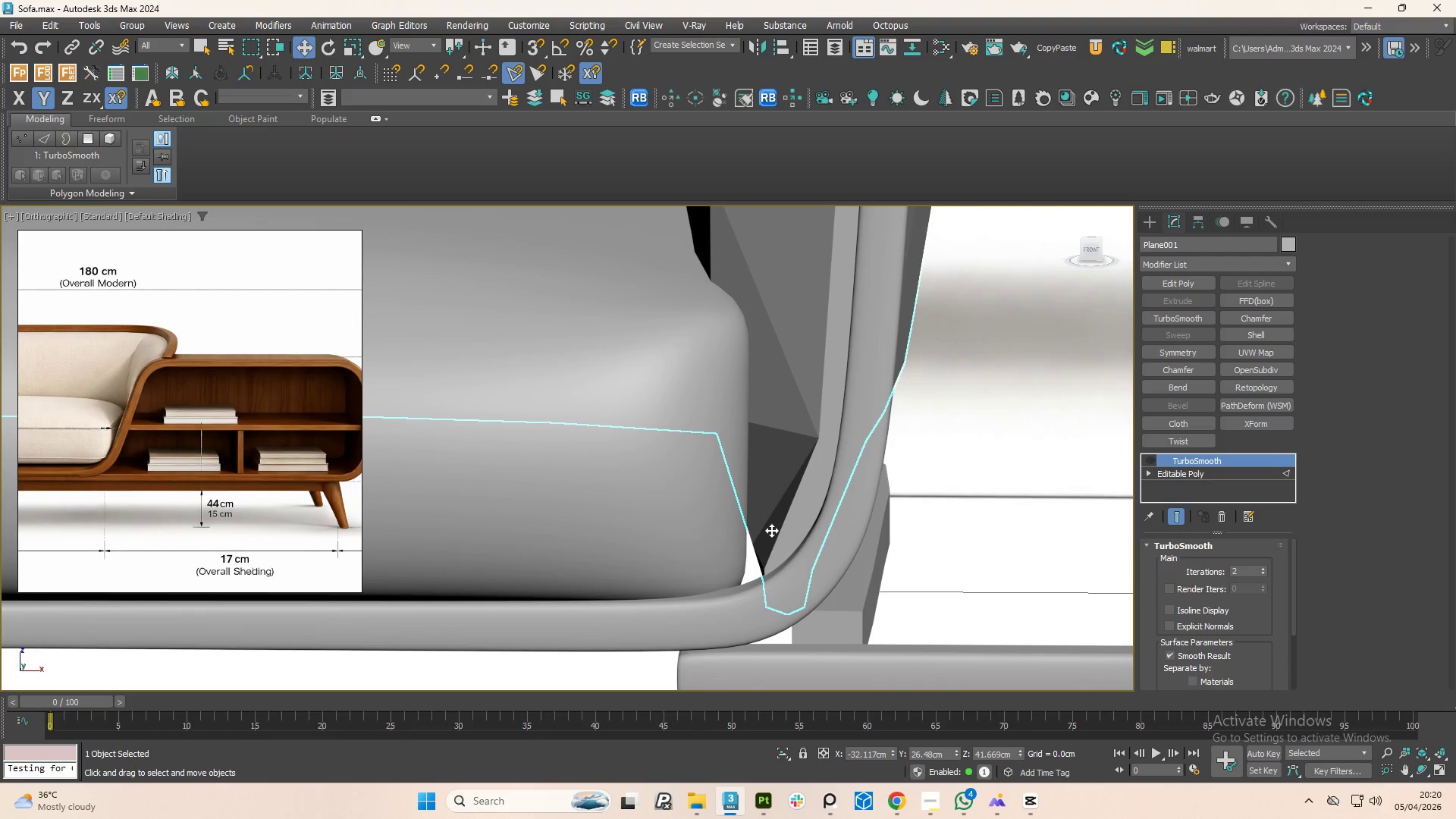 
key(F4)
 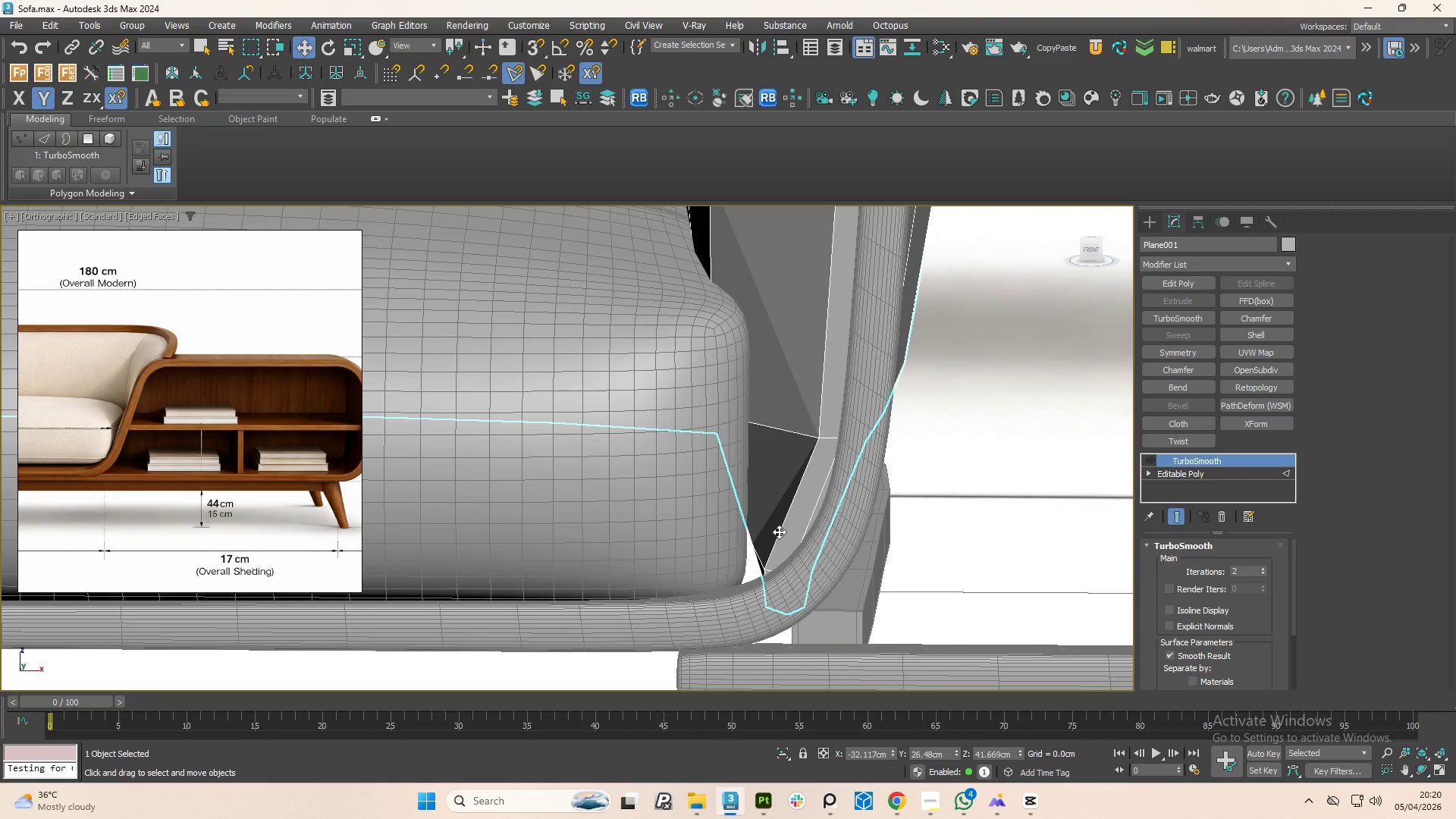 
key(F3)
 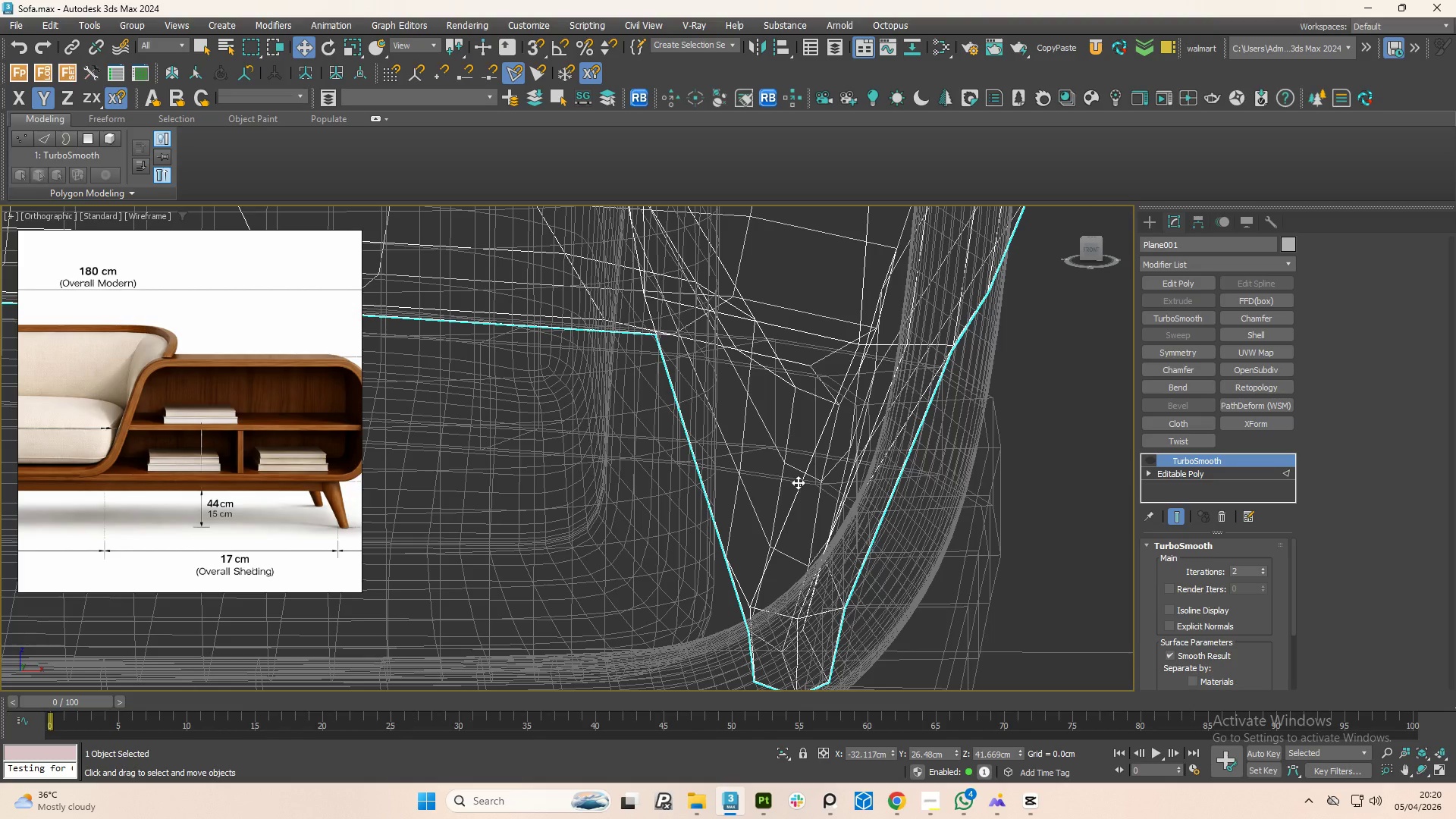 
scroll: coordinate [779, 532], scroll_direction: up, amount: 2.0
 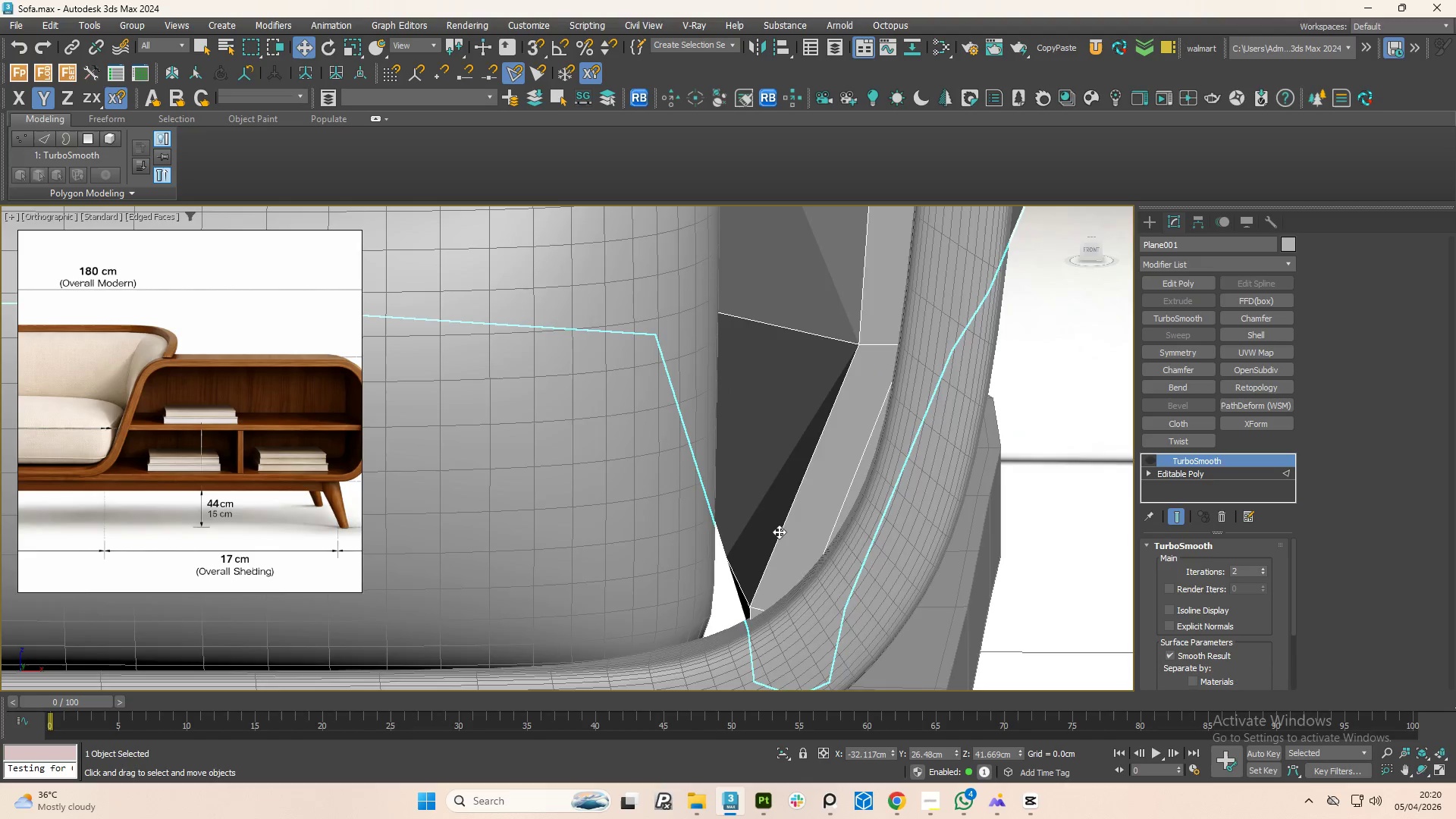 
key(F3)
 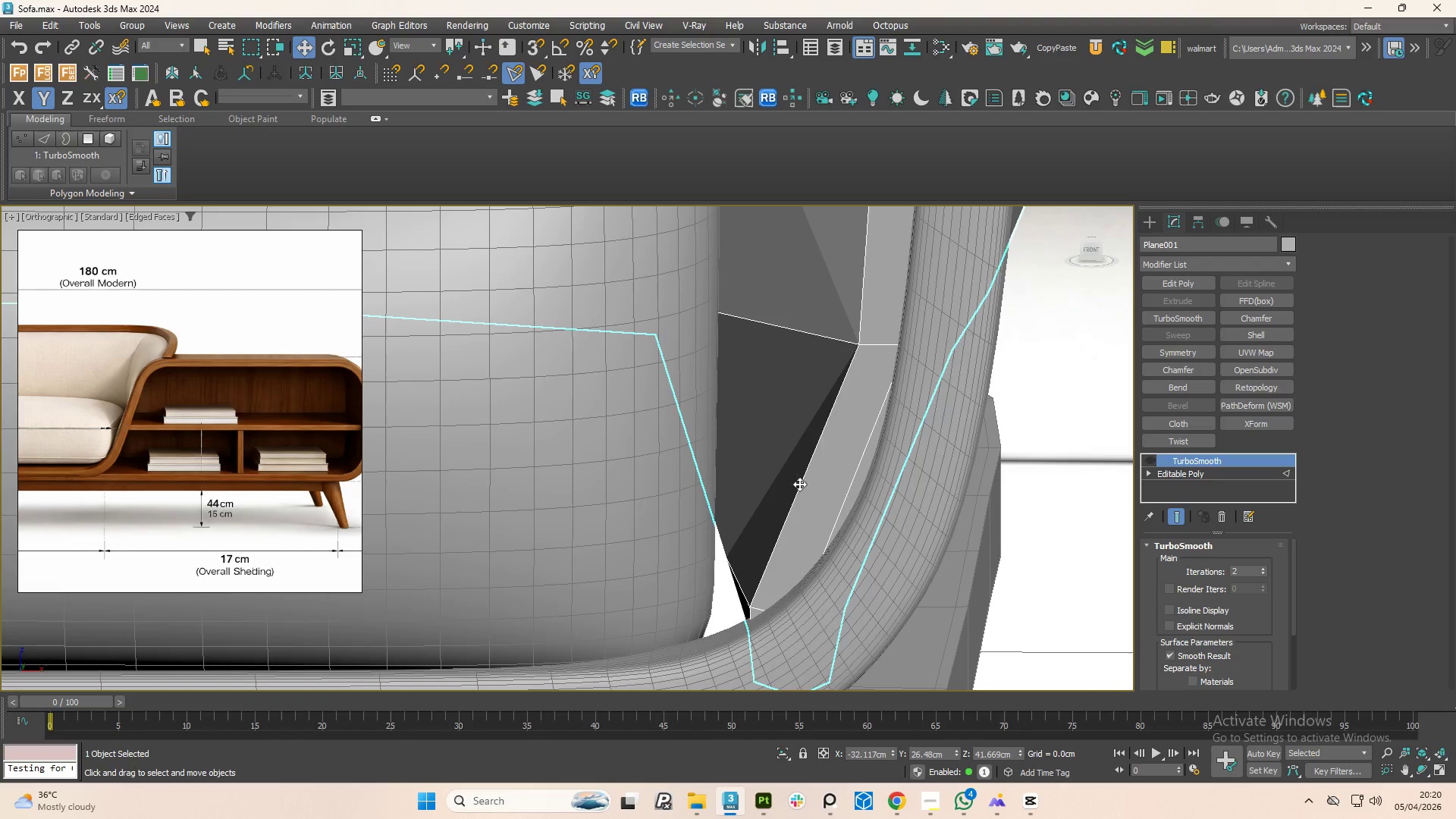 
key(2)
 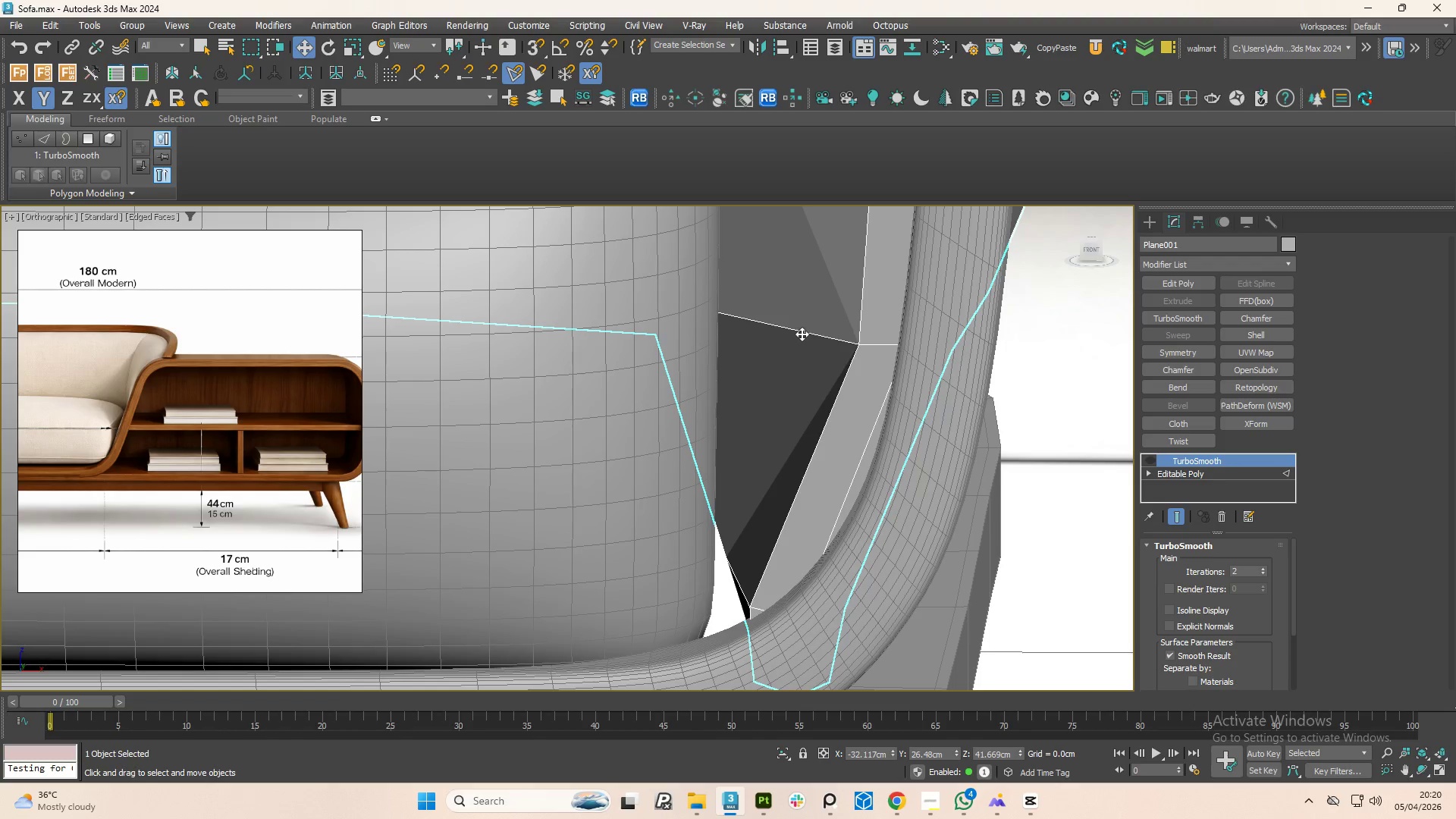 
left_click([801, 334])
 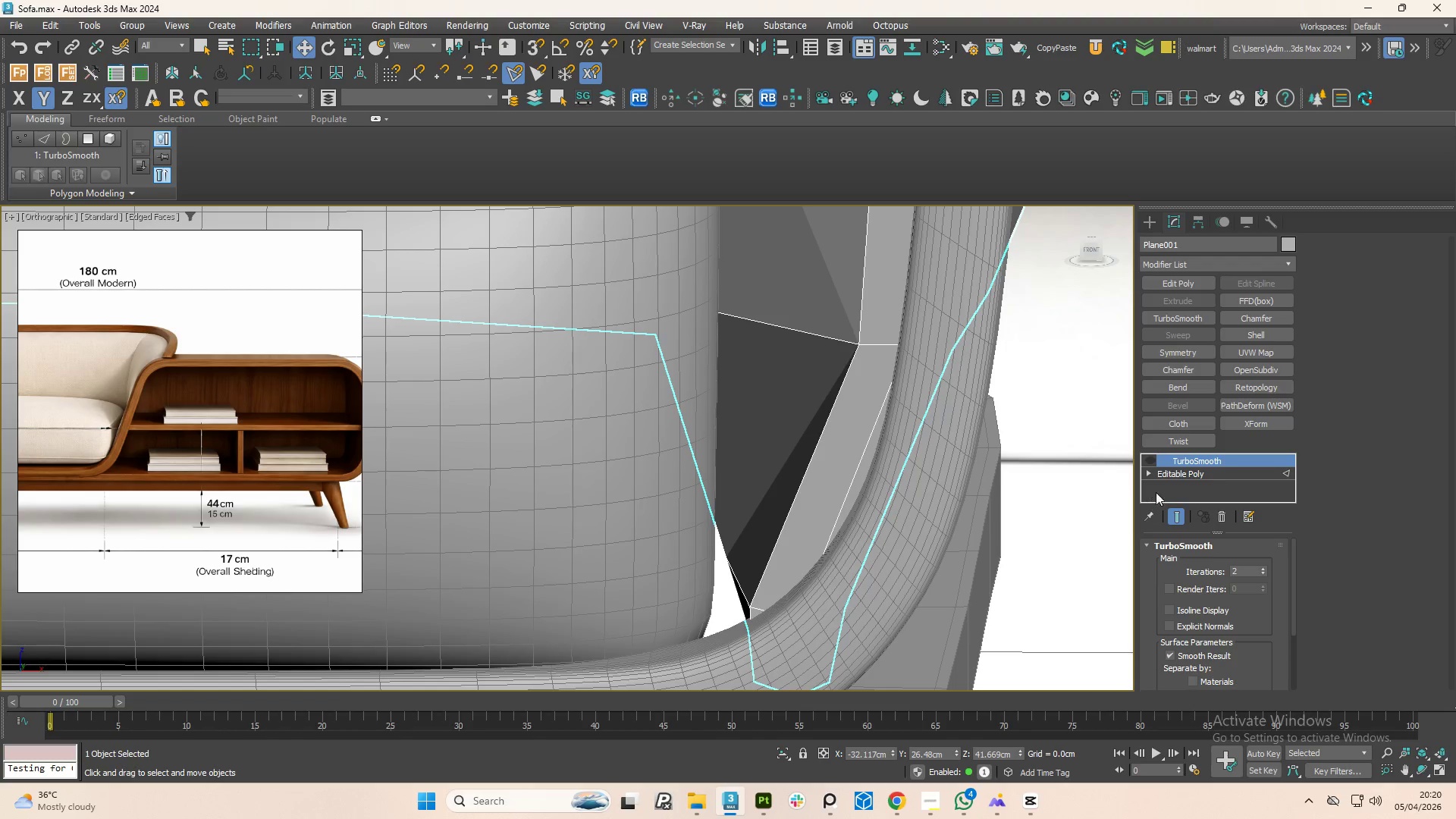 
left_click([1180, 469])
 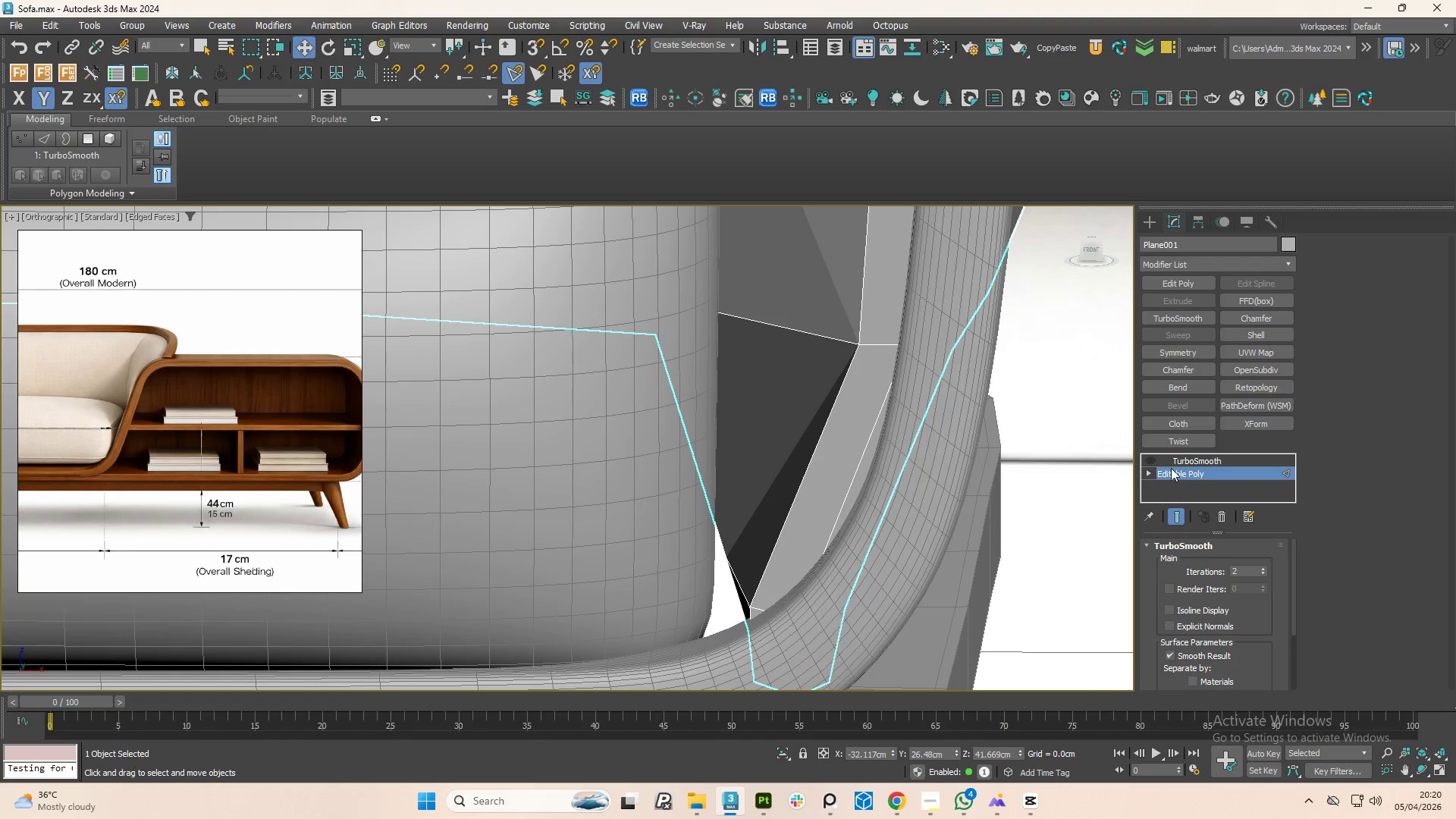 
key(2)
 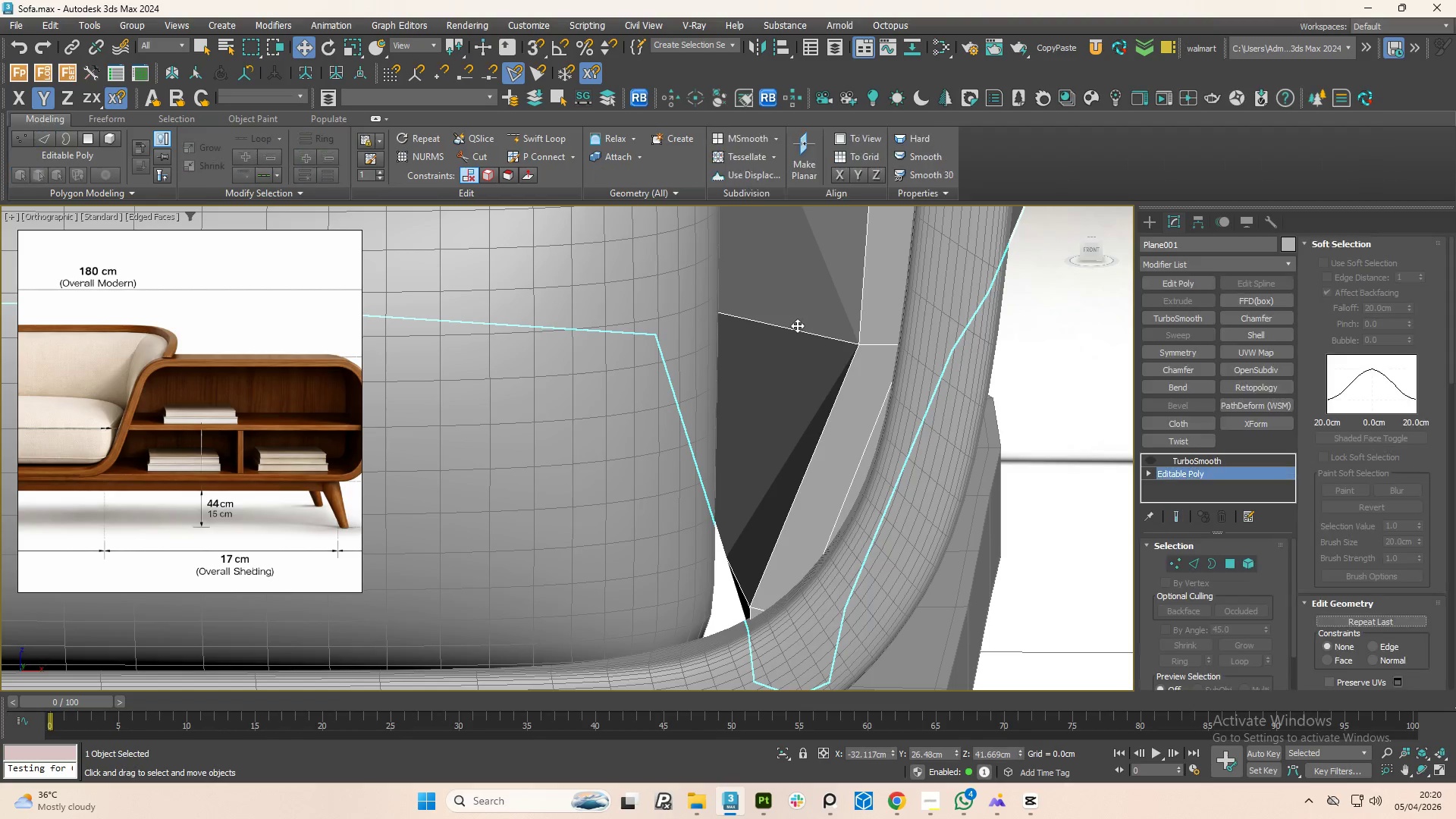 
left_click([797, 325])
 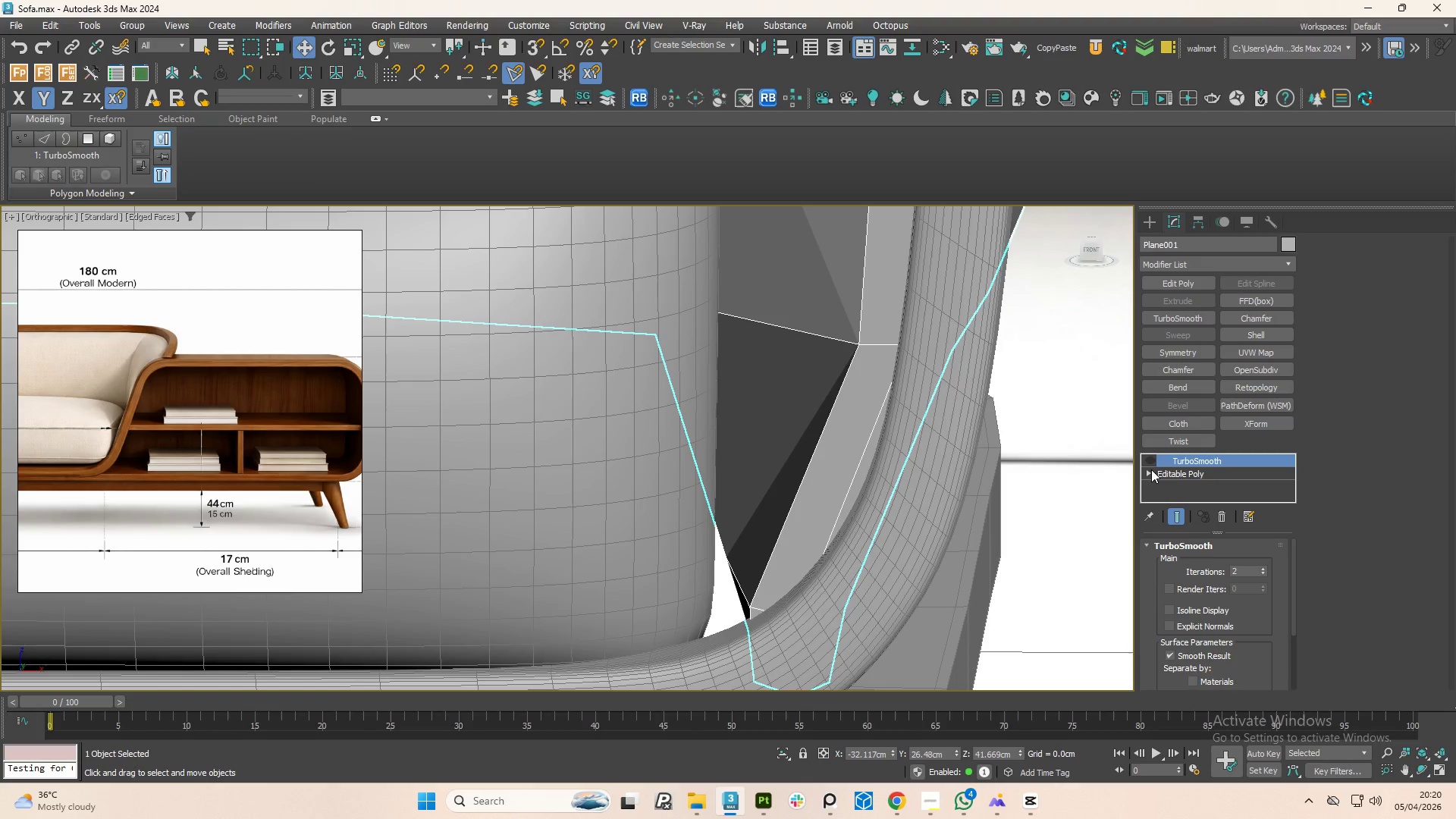 
left_click([1173, 475])
 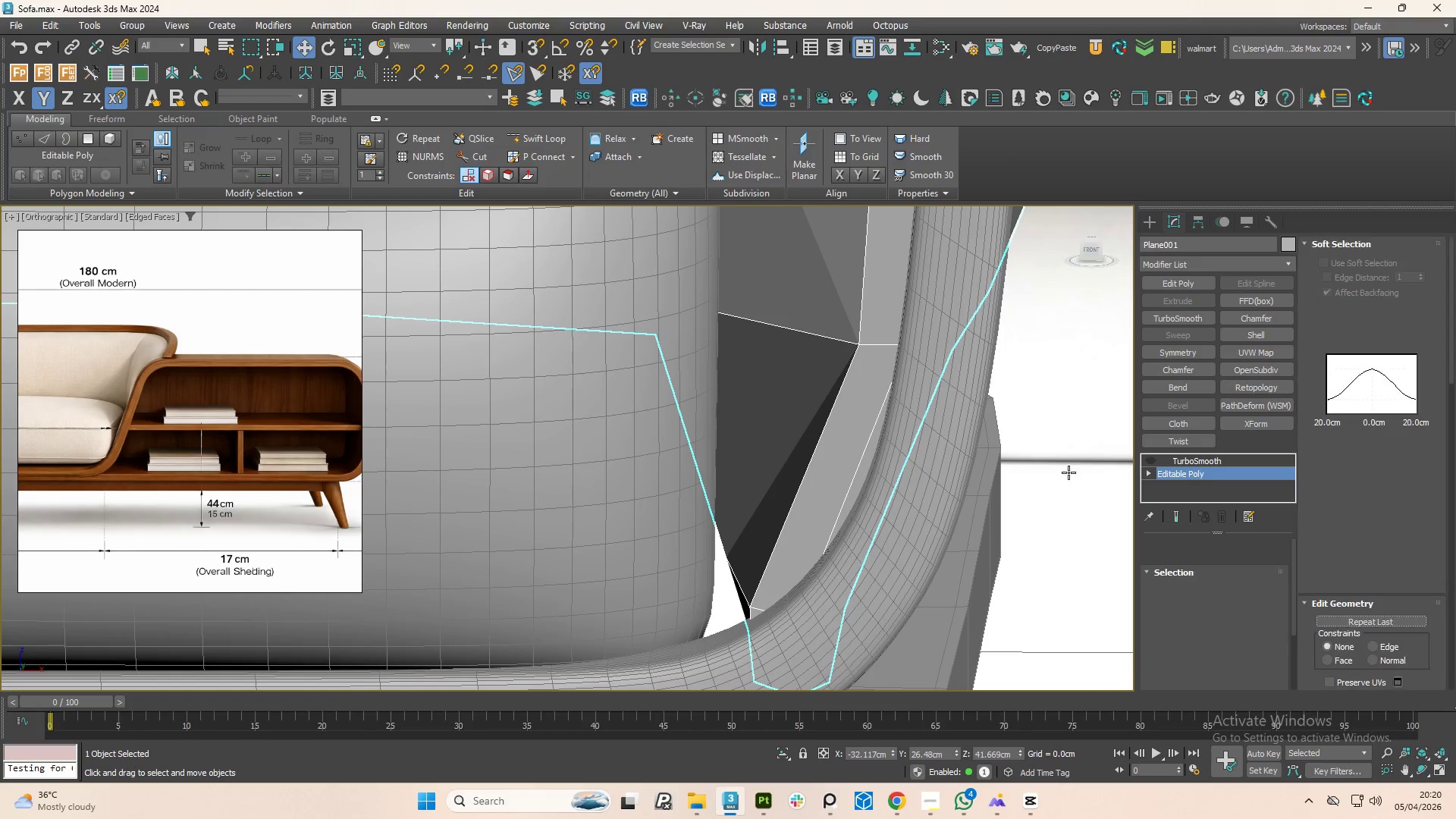 
key(2)
 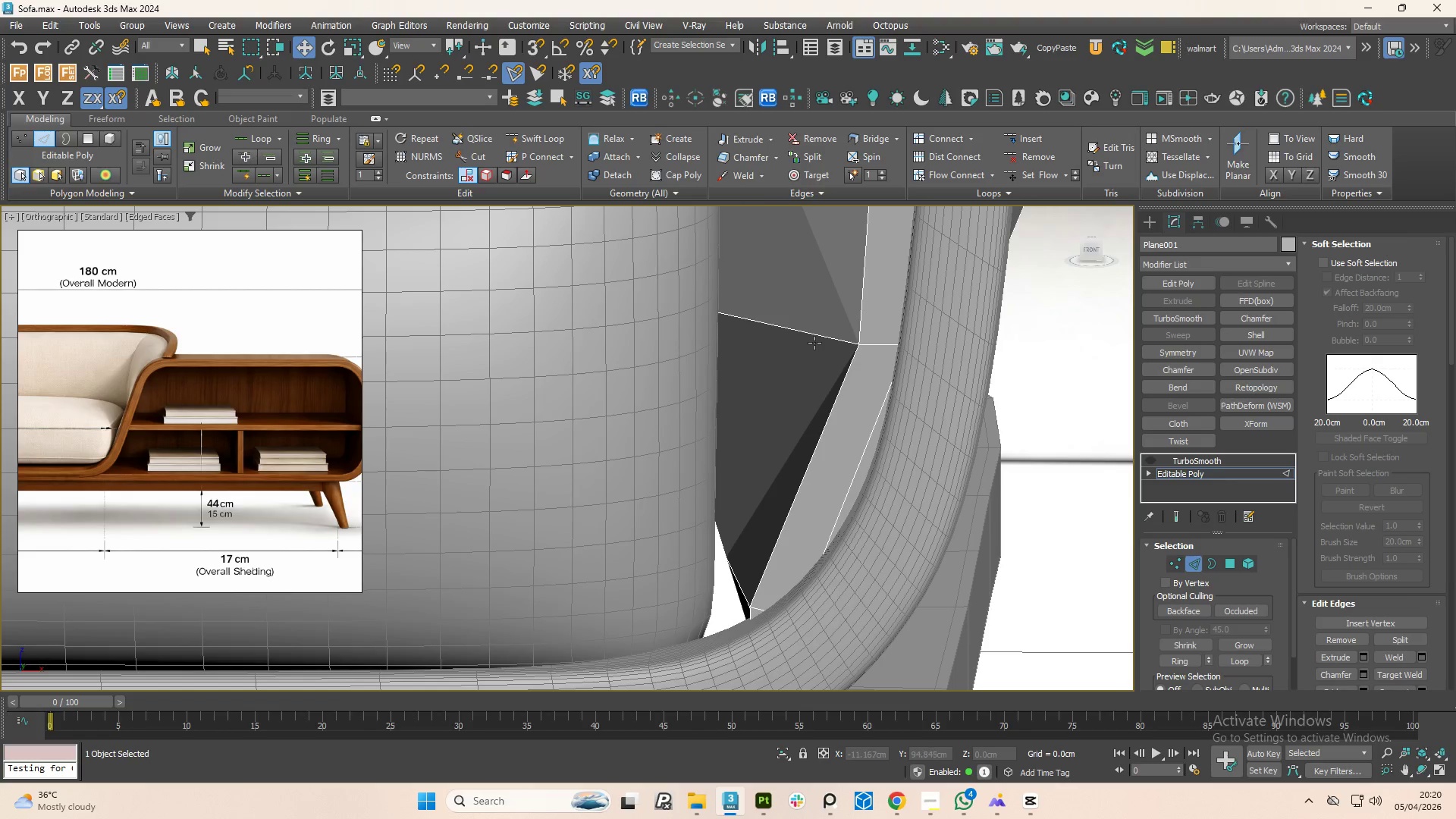 
double_click([814, 343])
 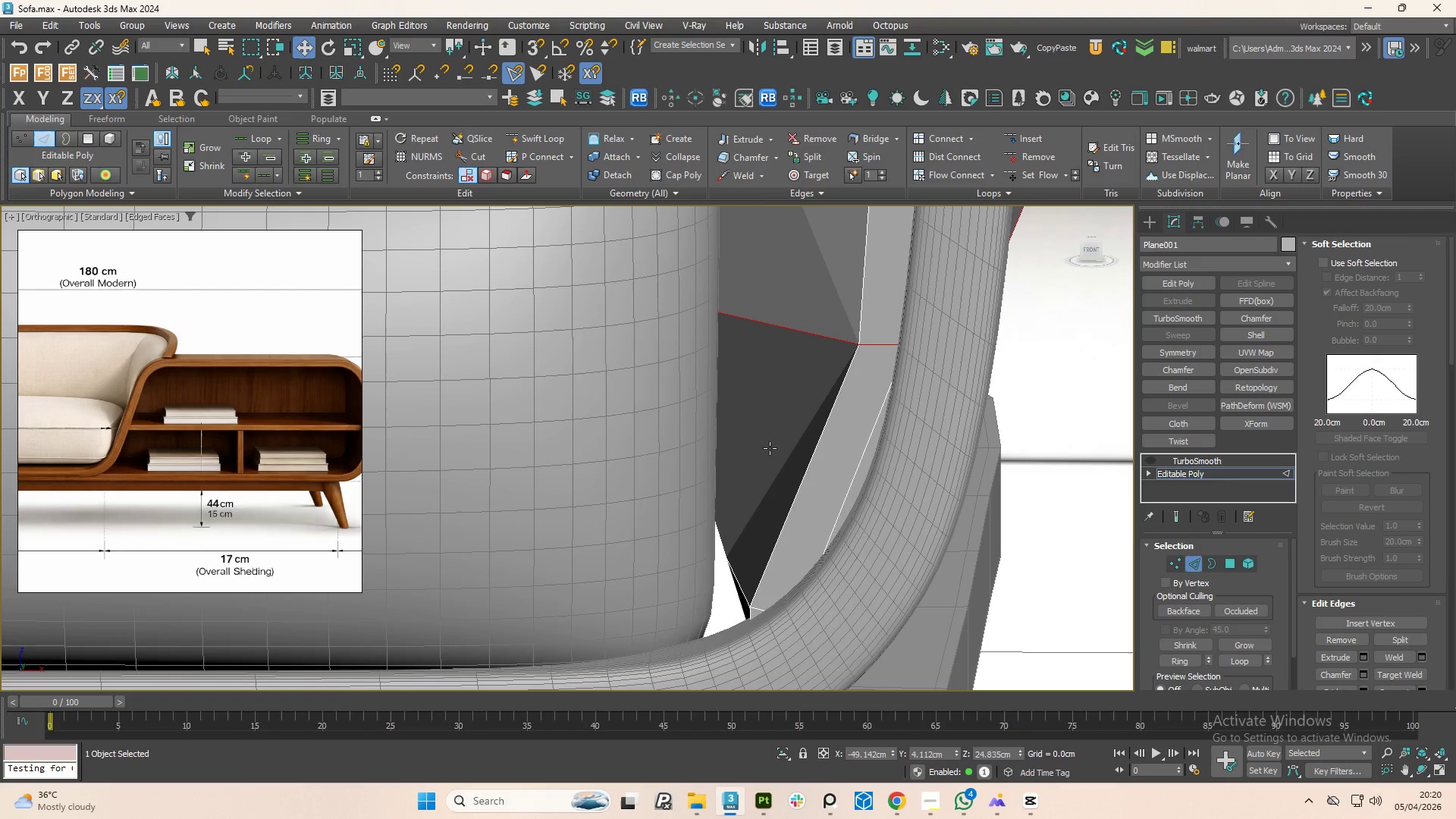 
hold_key(key=ControlLeft, duration=0.59)
 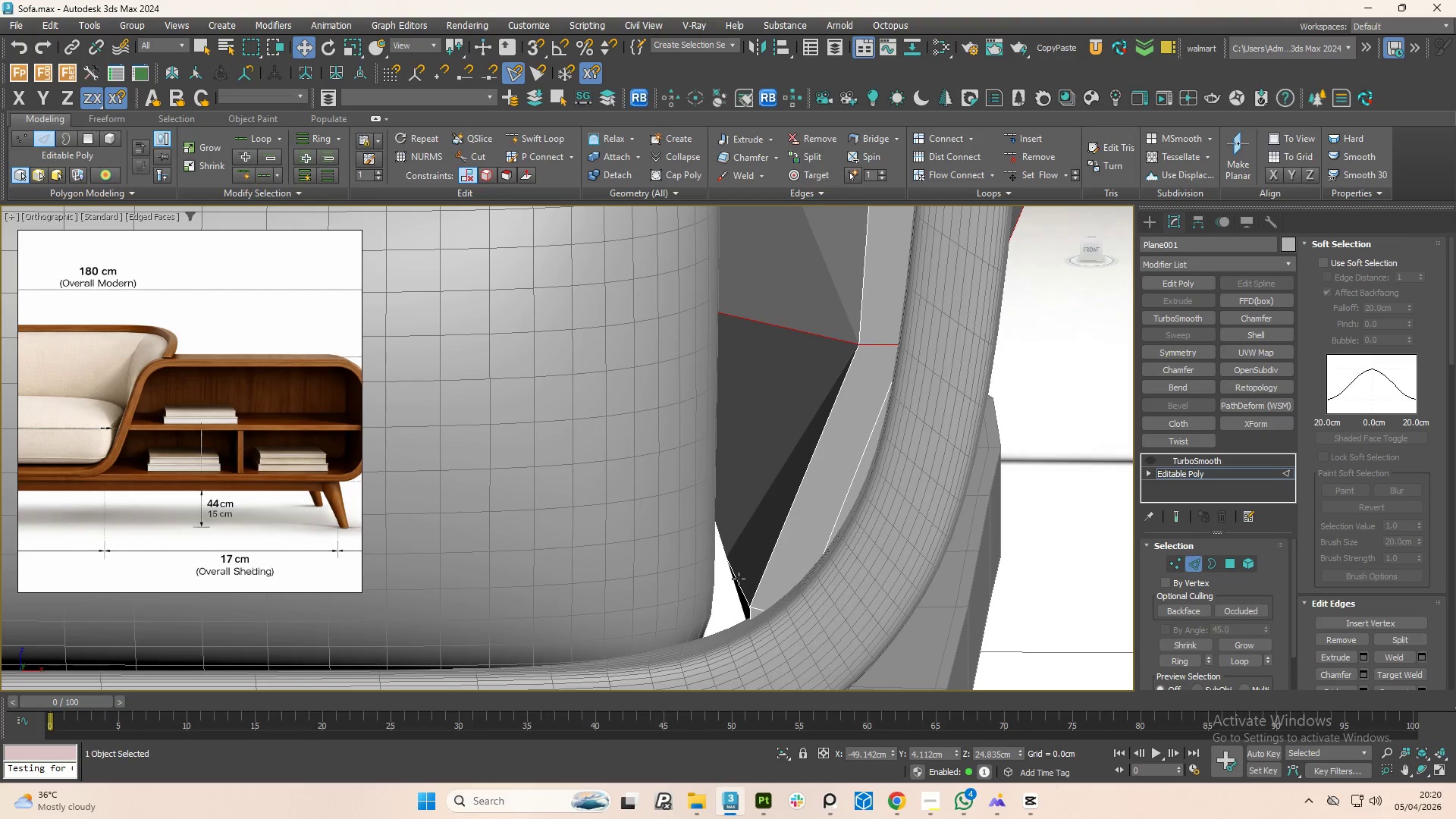 
hold_key(key=ControlLeft, duration=1.52)
hold_key(key=ControlLeft, duration=0.83)
left_click([739, 579])
 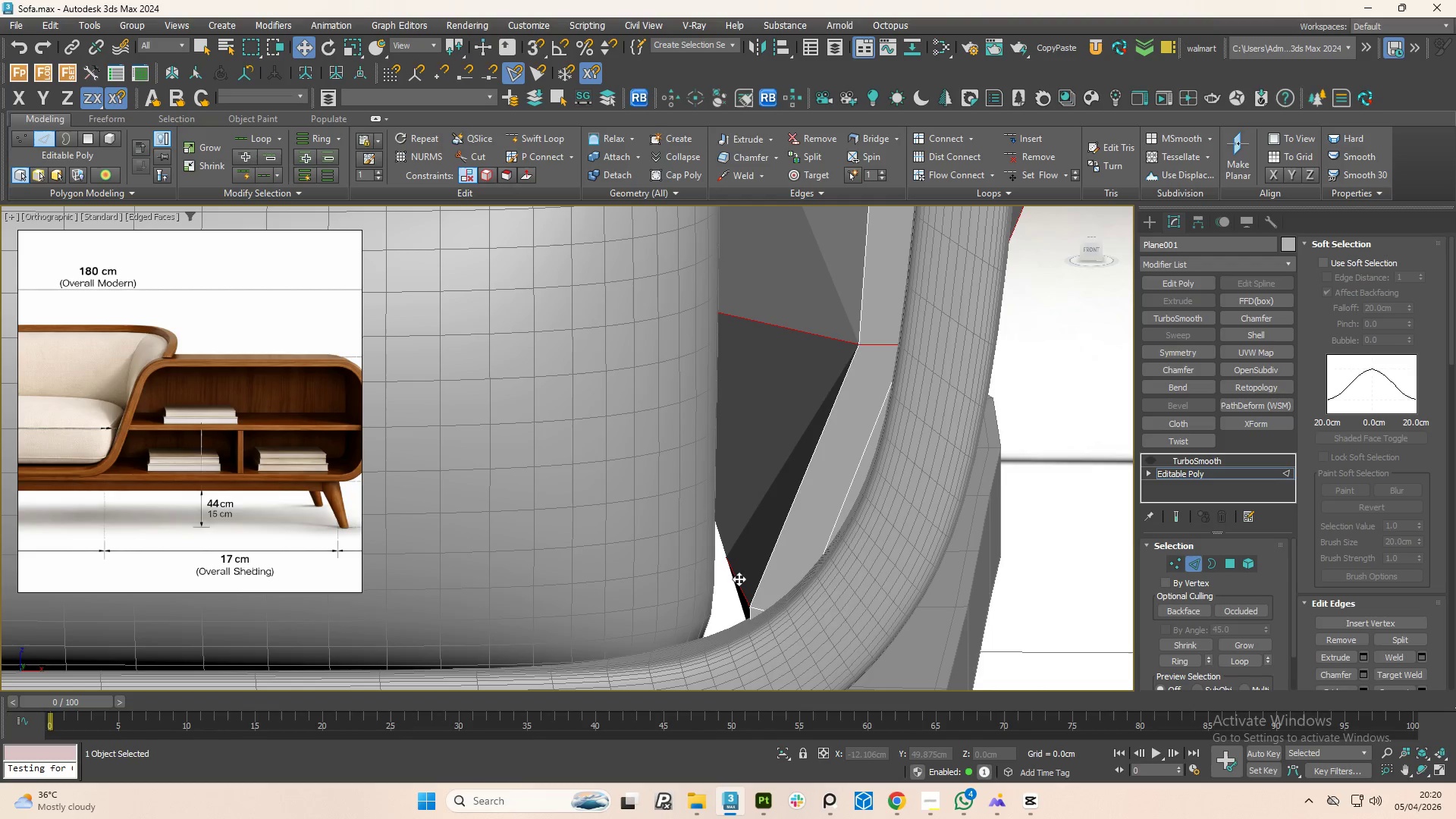 
double_click([739, 579])
 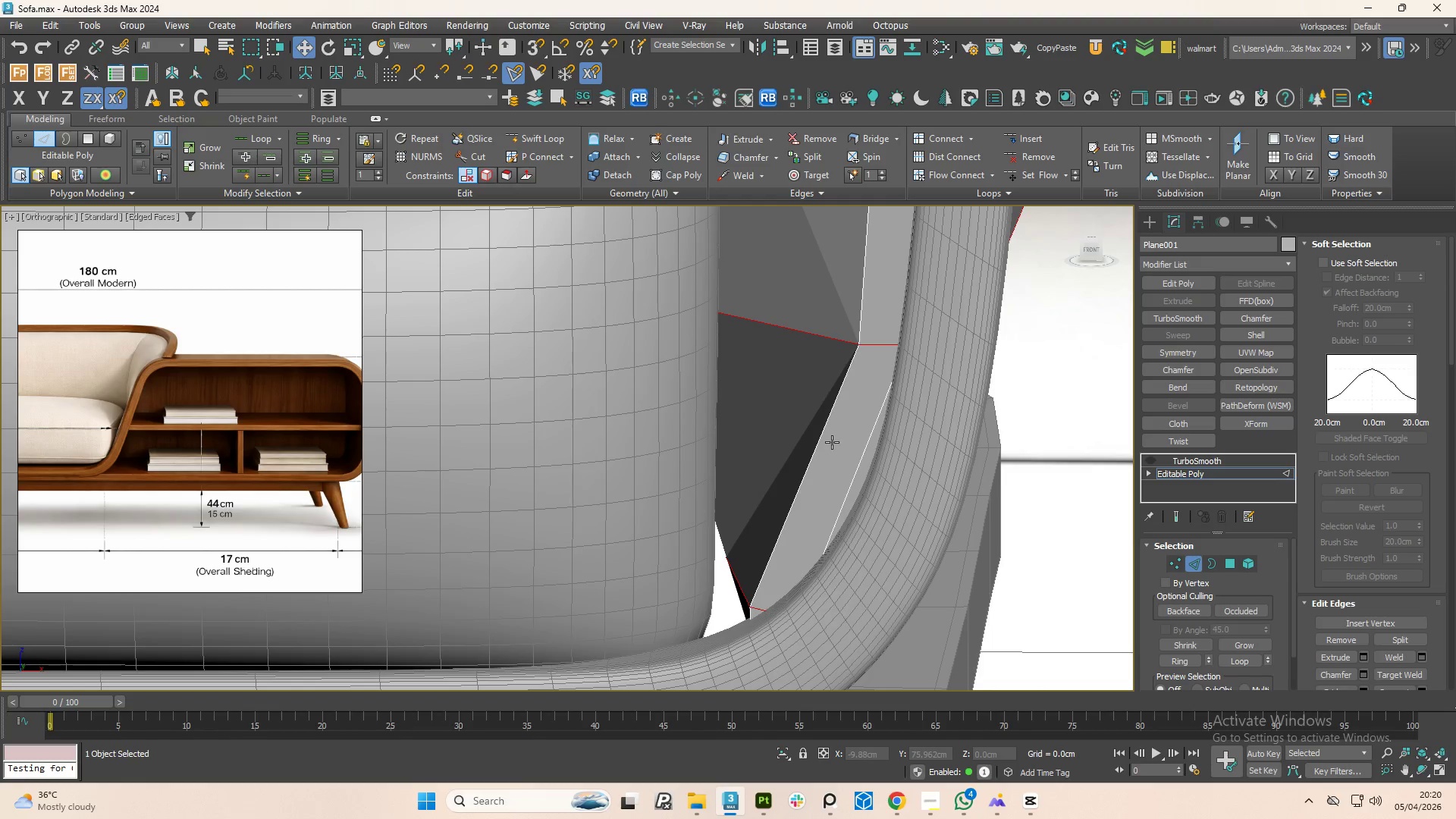 
left_click([818, 444])
 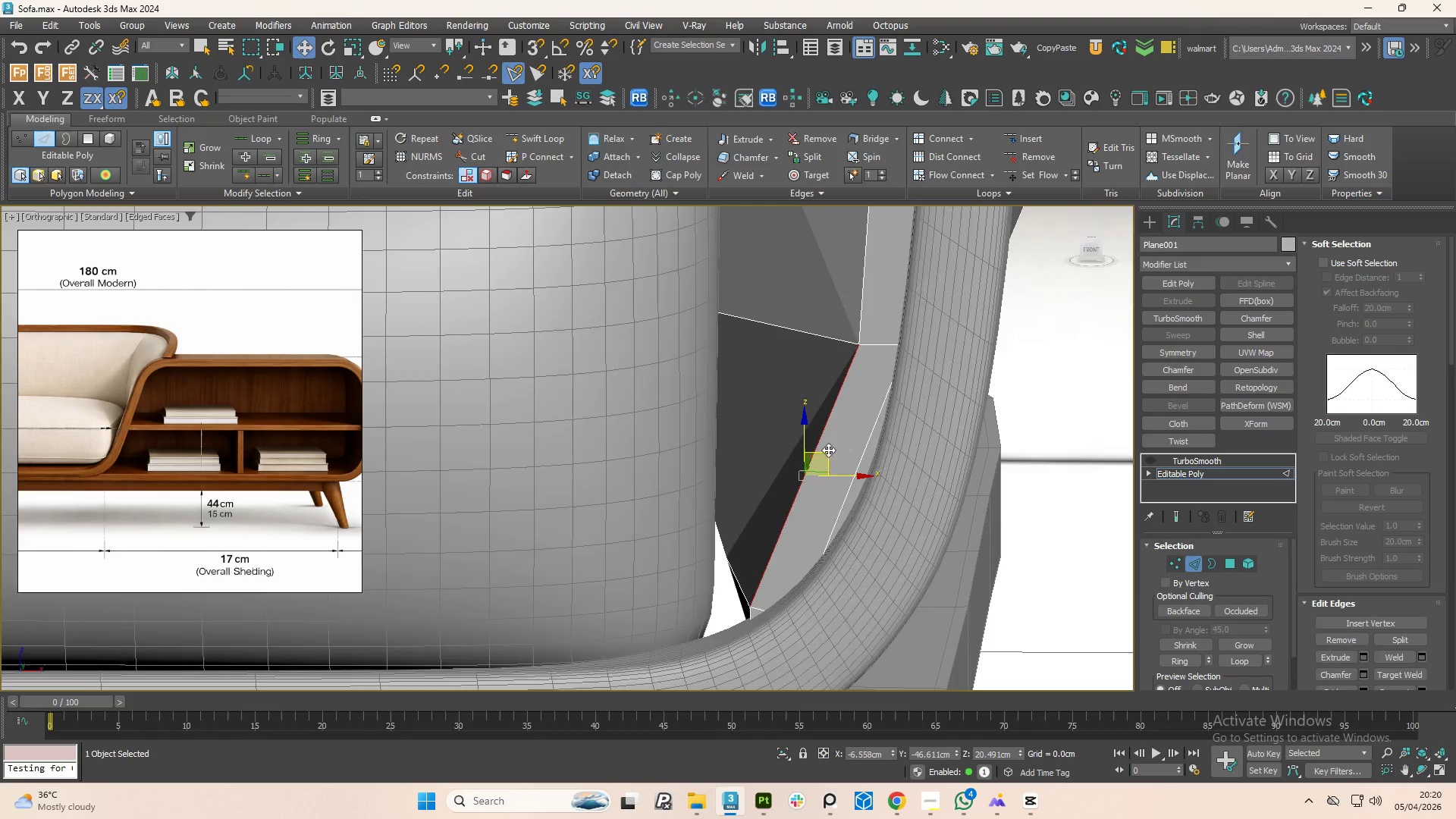 
hold_key(key=AltLeft, duration=1.42)
 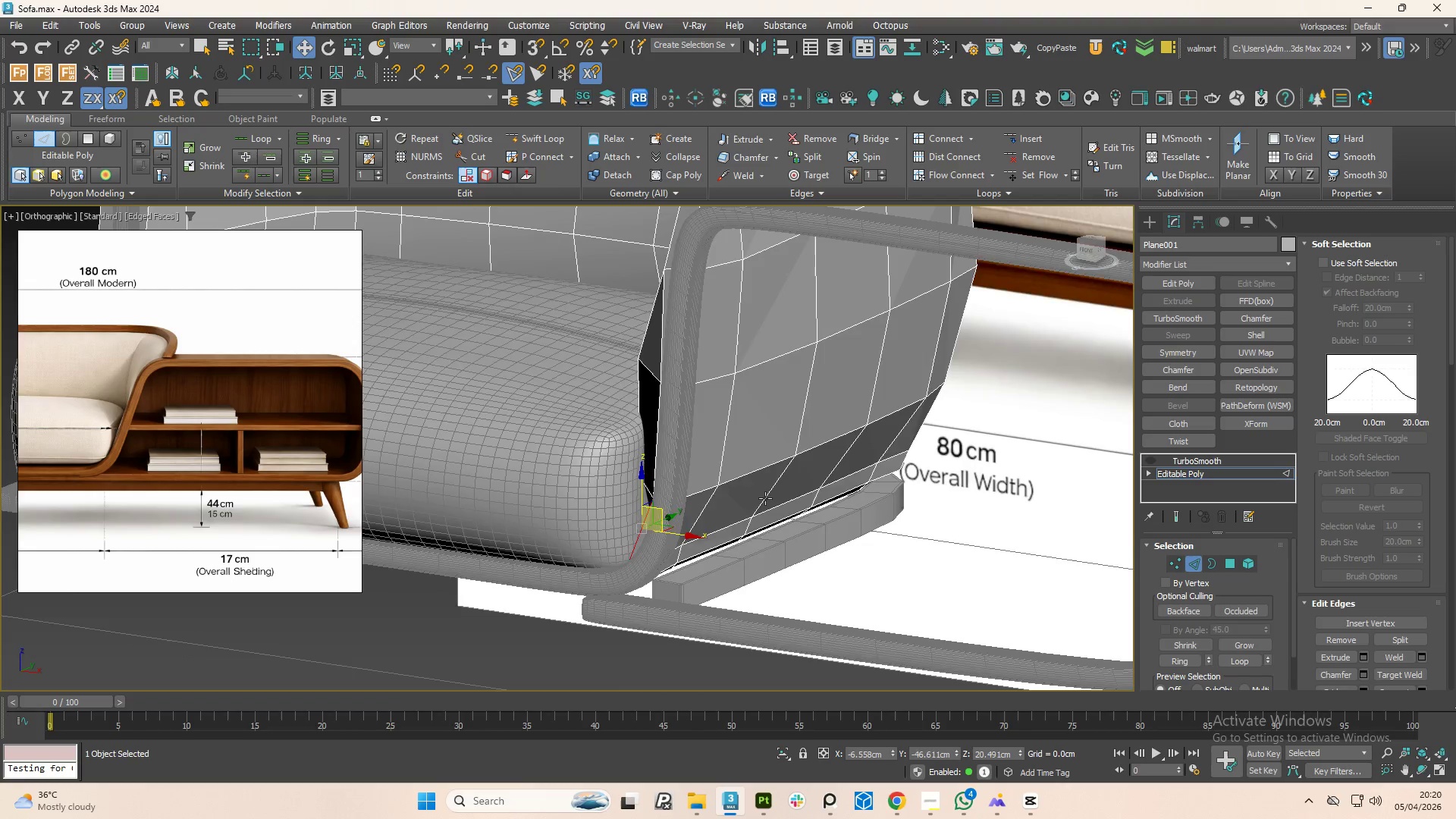 
scroll: coordinate [880, 482], scroll_direction: down, amount: 4.0
 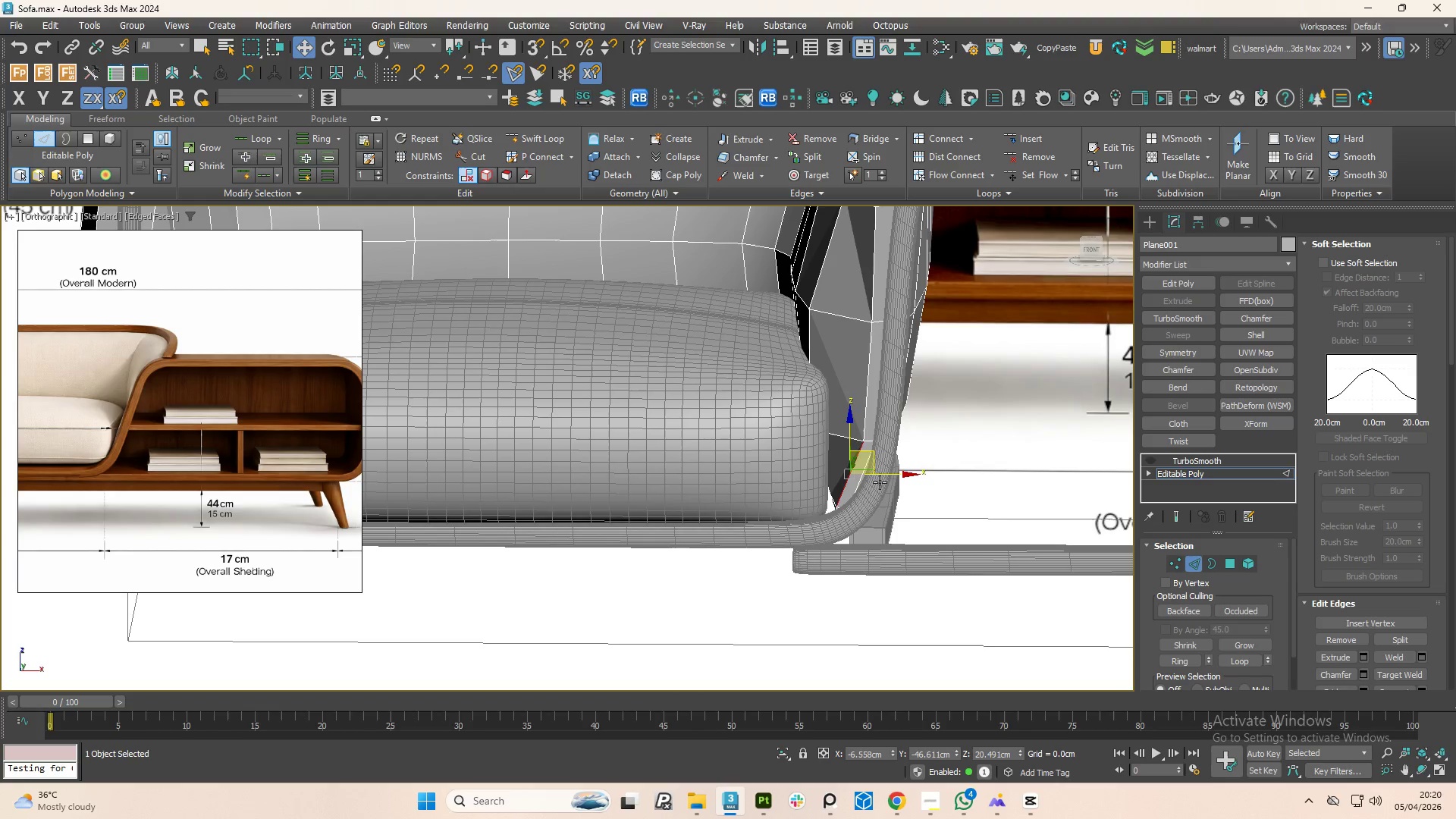 
hold_key(key=AltLeft, duration=1.12)
 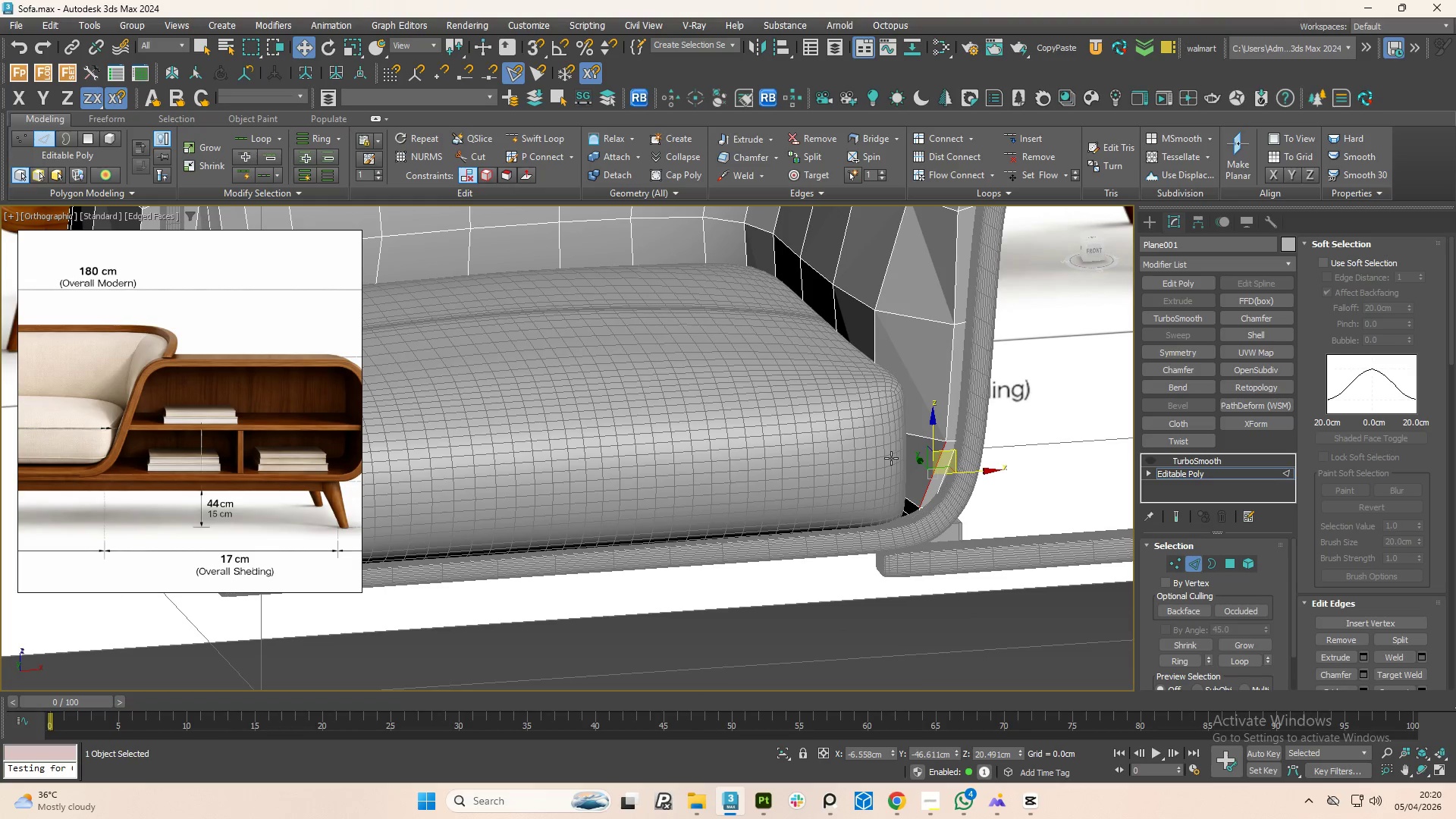 
key(F3)
 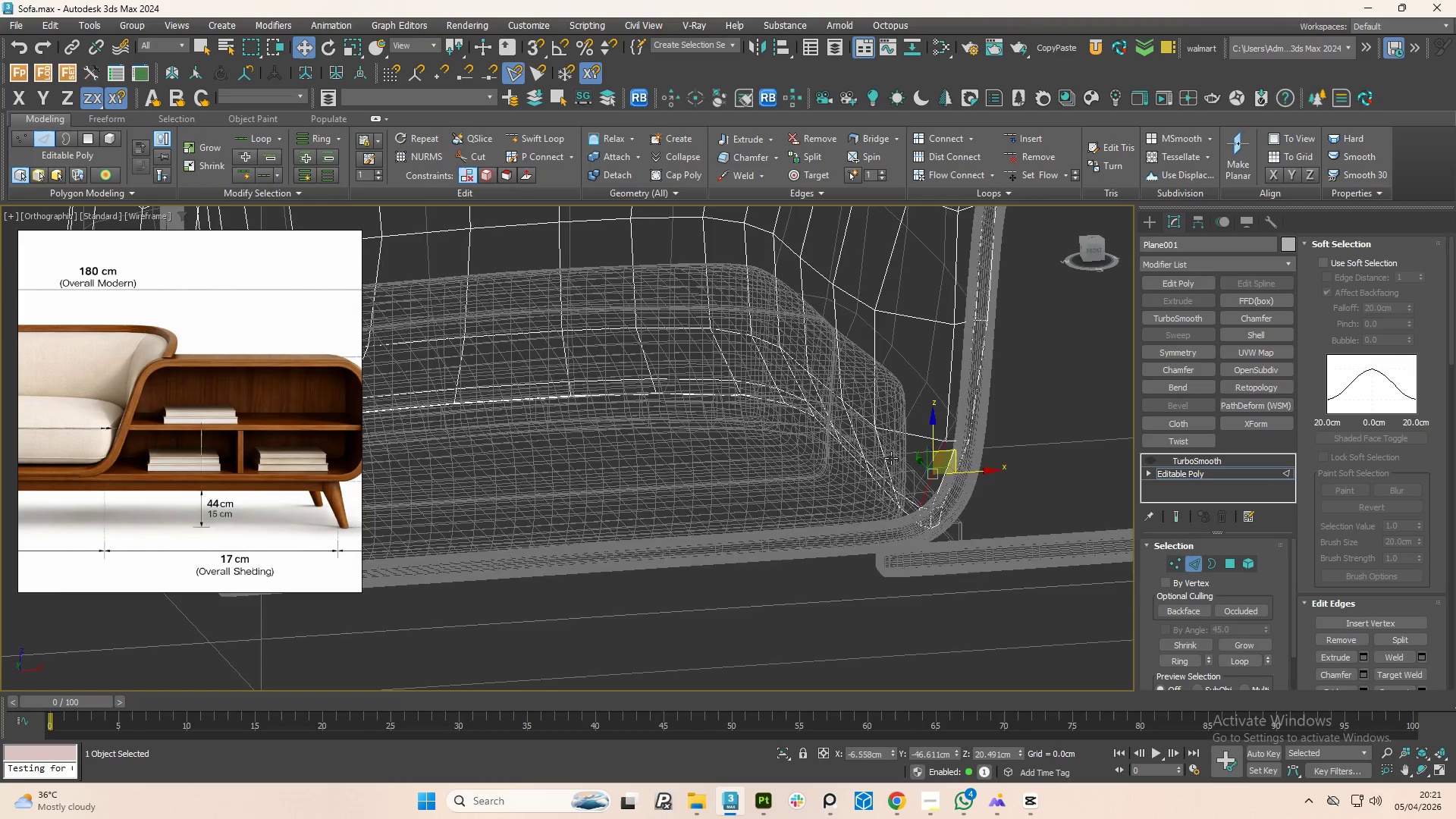 
hold_key(key=ControlLeft, duration=0.86)
left_click([892, 454])
 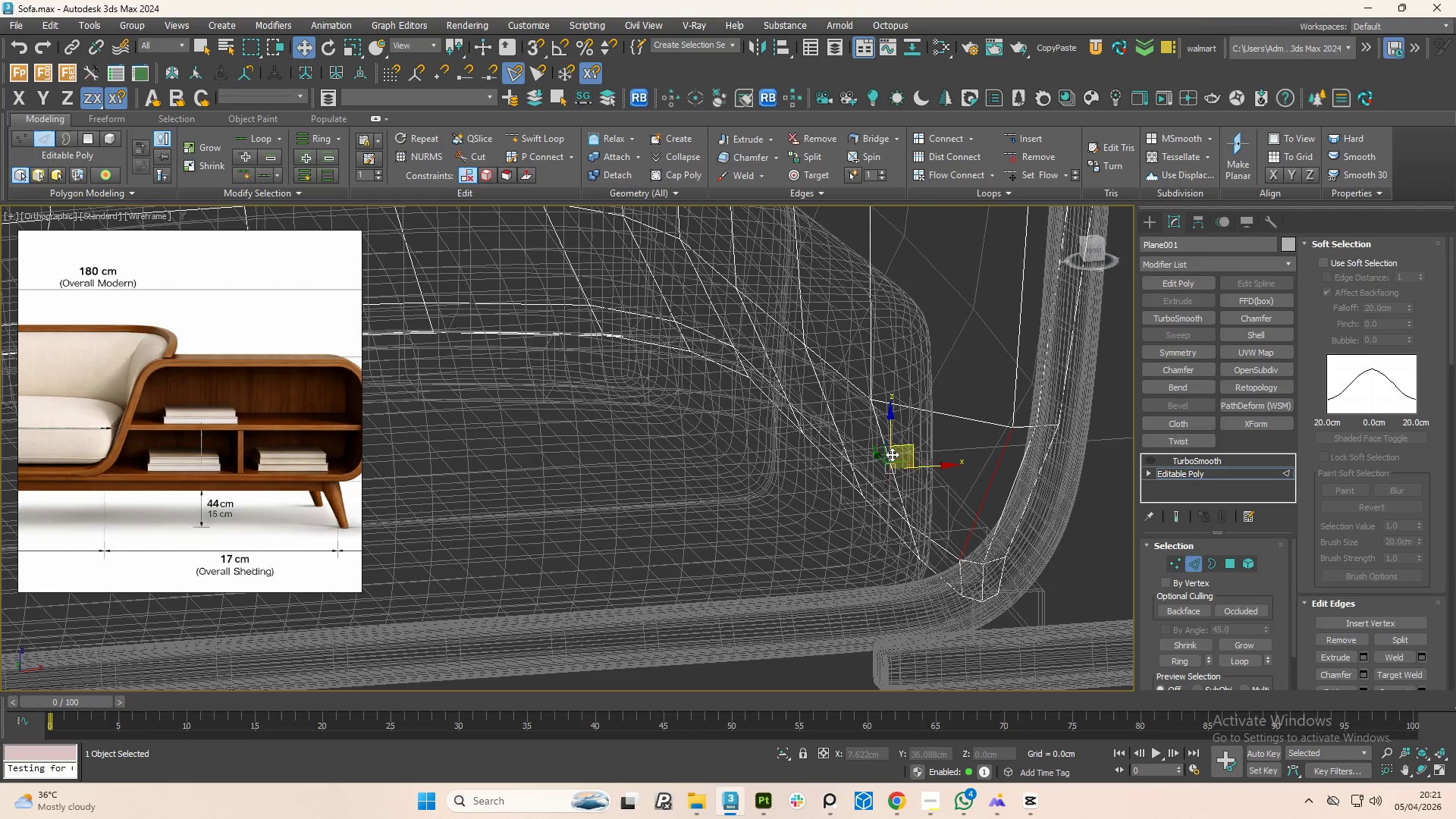 
scroll: coordinate [865, 451], scroll_direction: up, amount: 2.0
 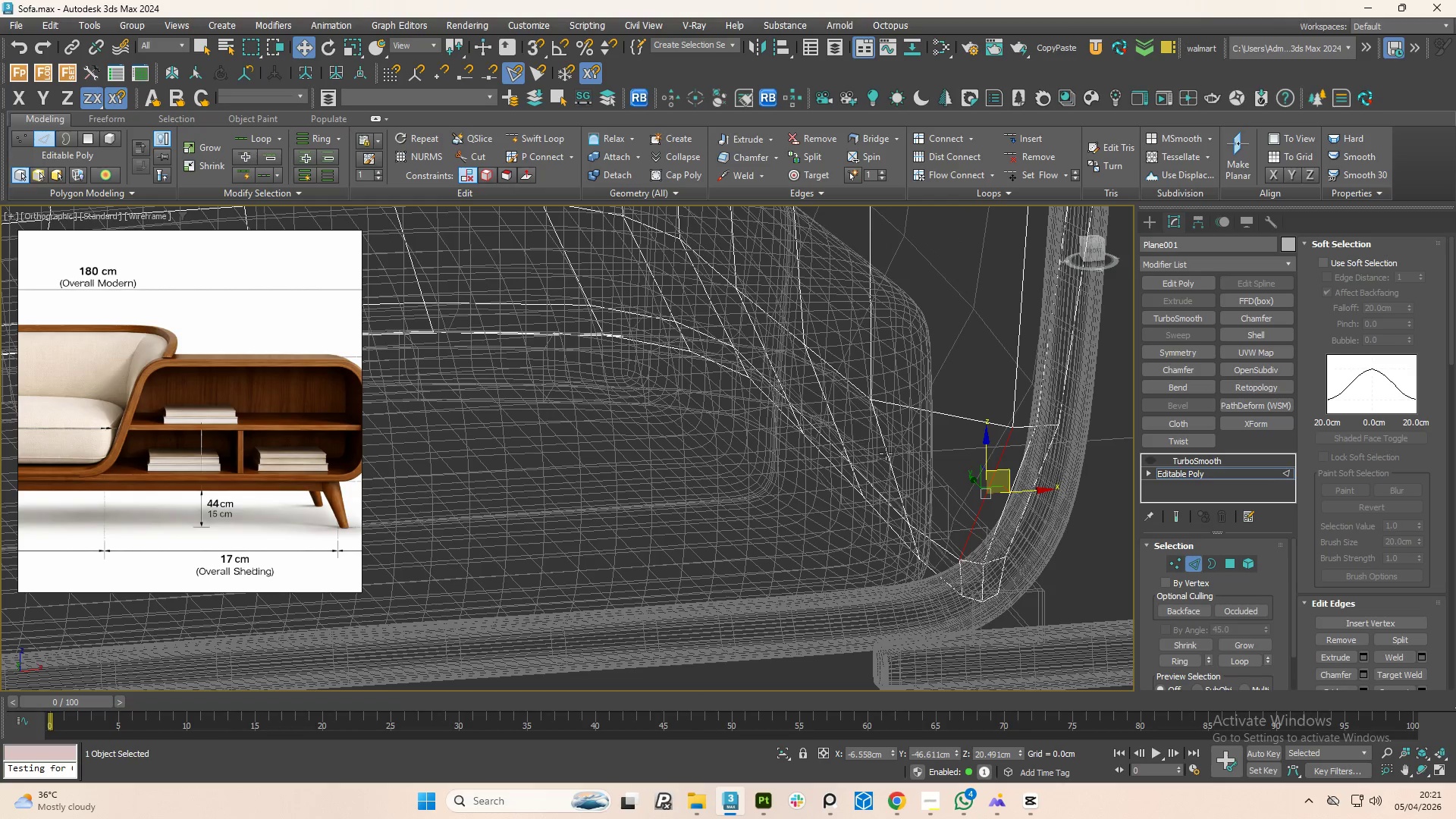 
double_click([892, 454])
 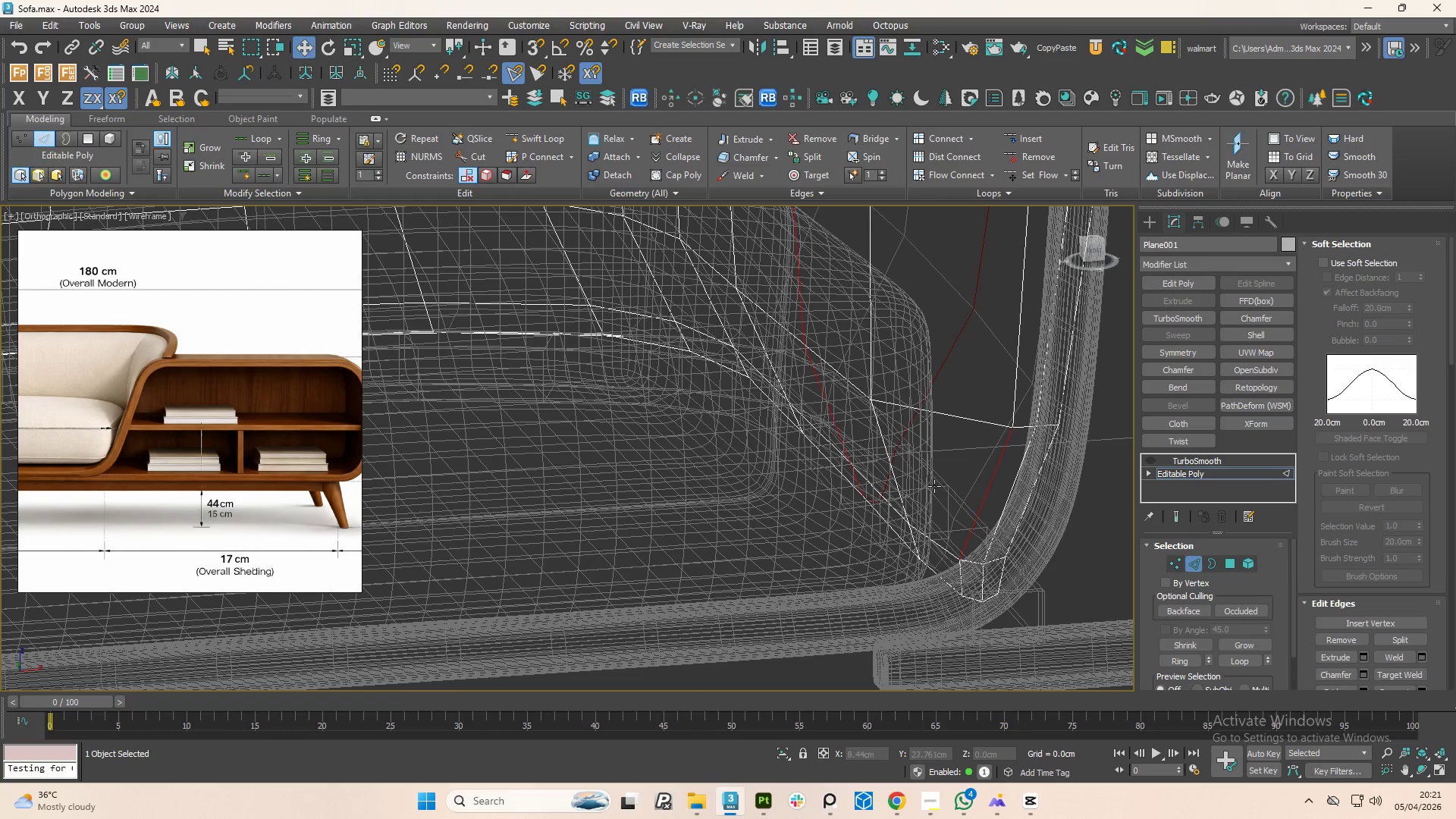 
key(Control+Z)
 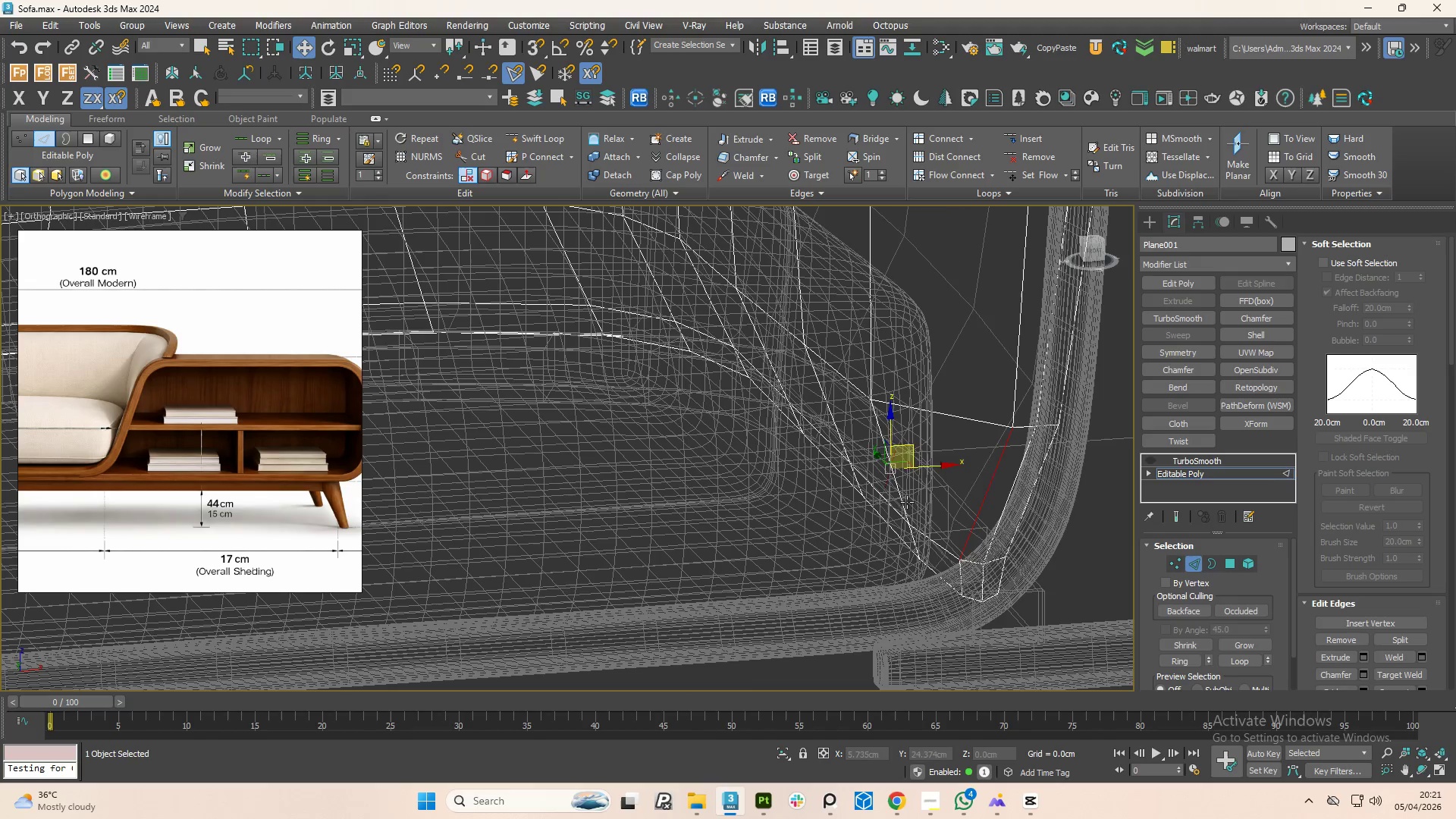 
key(Control+Z)
 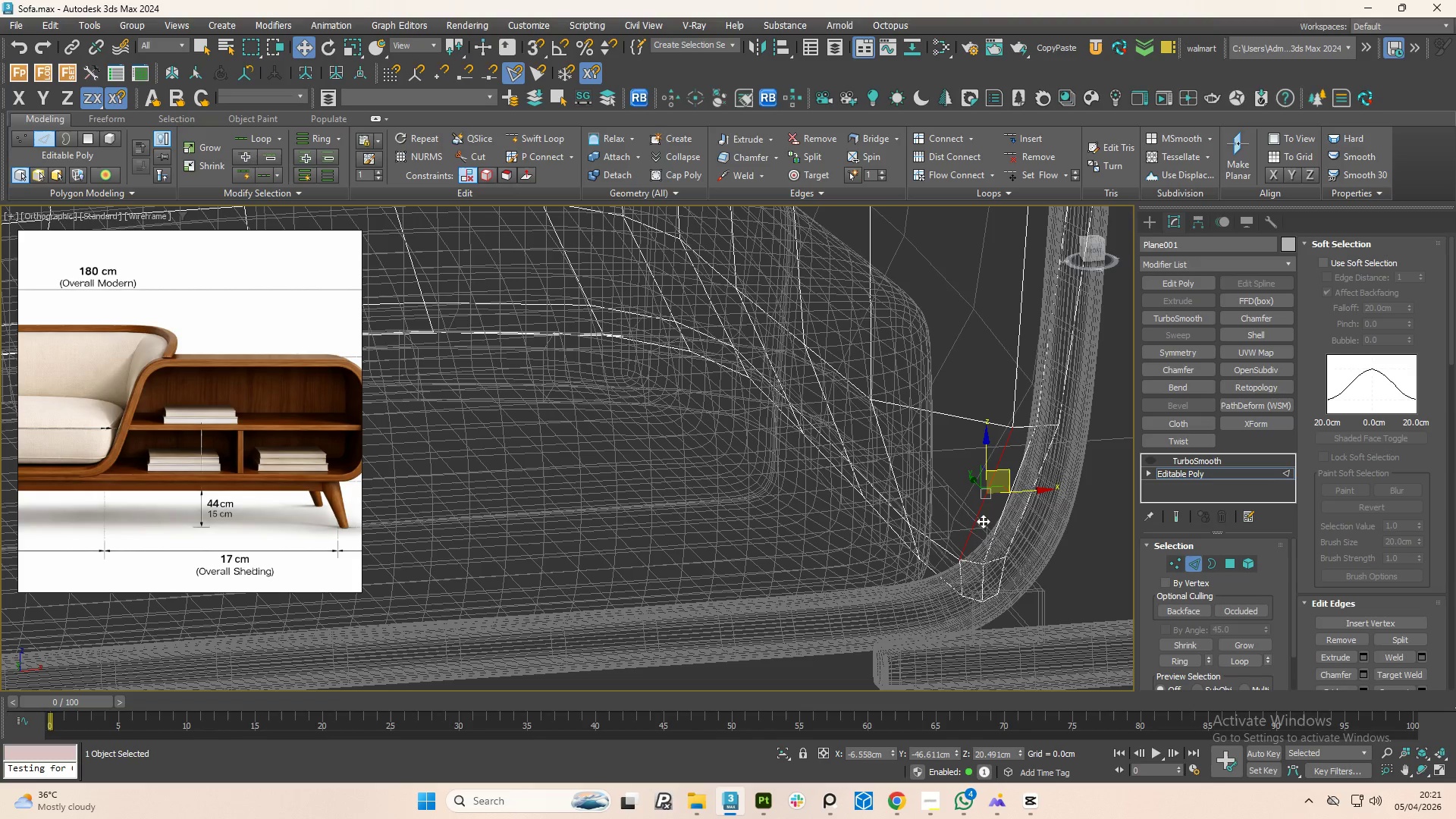 
left_click([983, 521])
 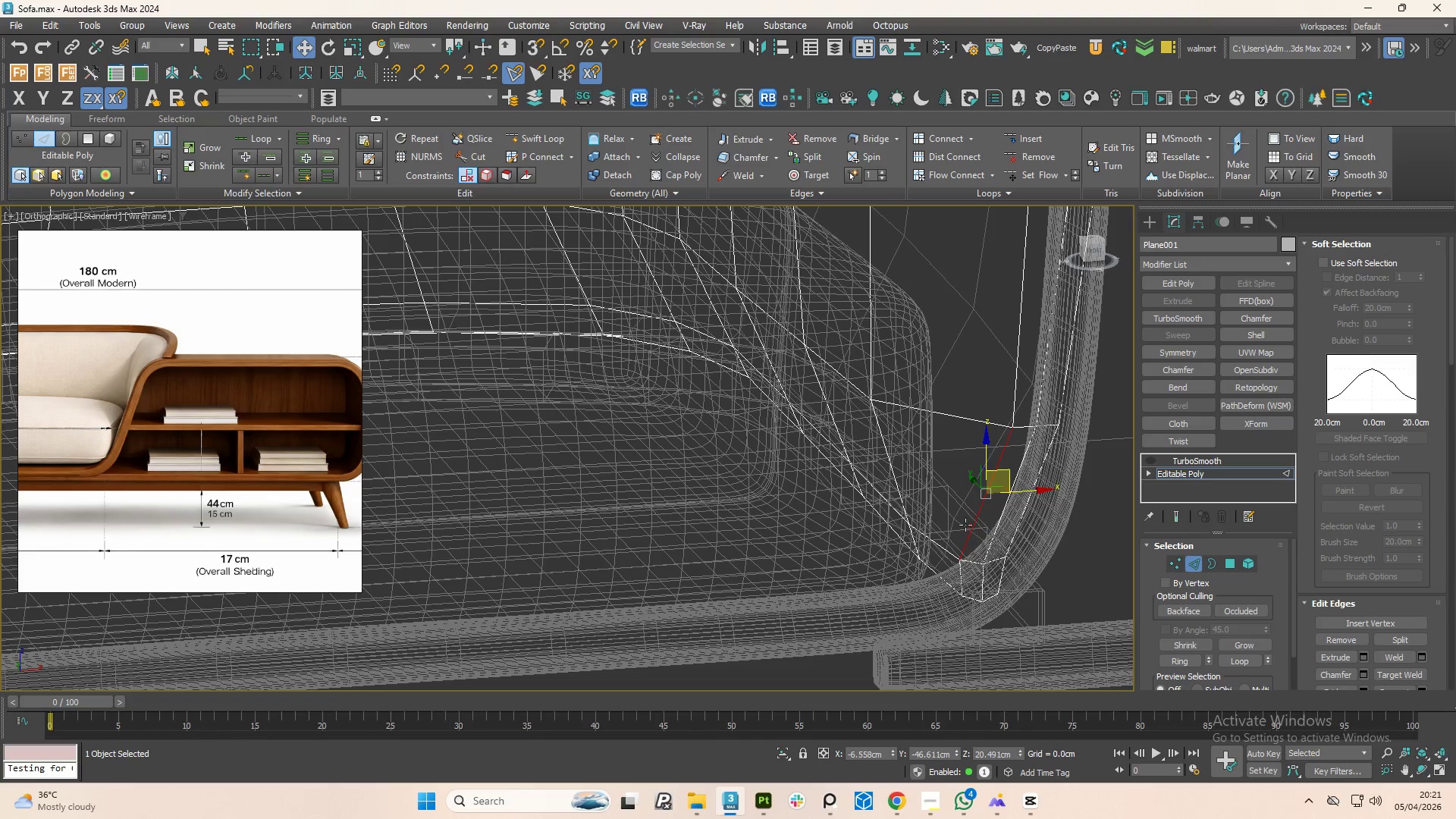 
hold_key(key=ControlLeft, duration=0.98)
left_click([902, 497])
 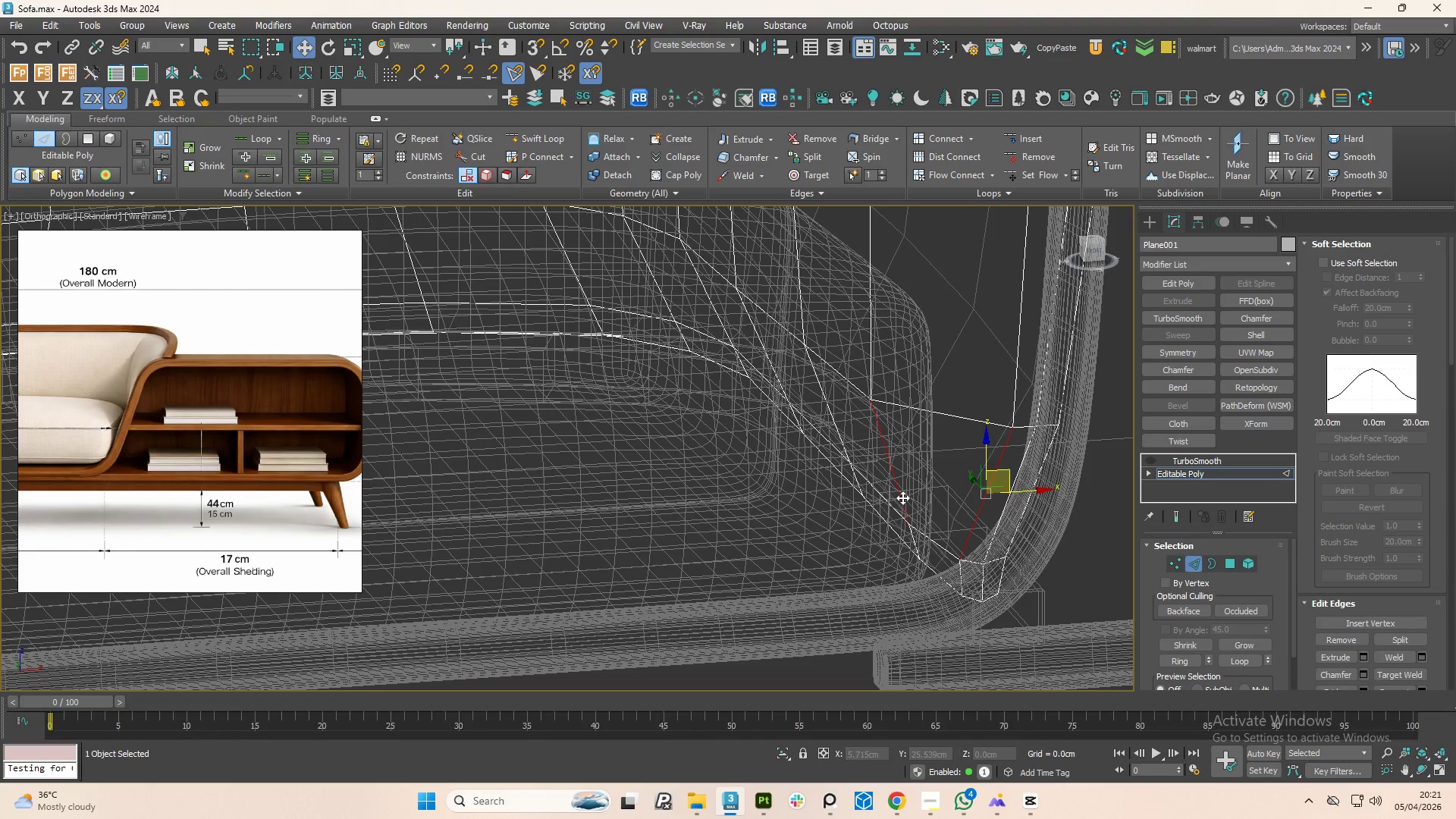 
double_click([902, 497])